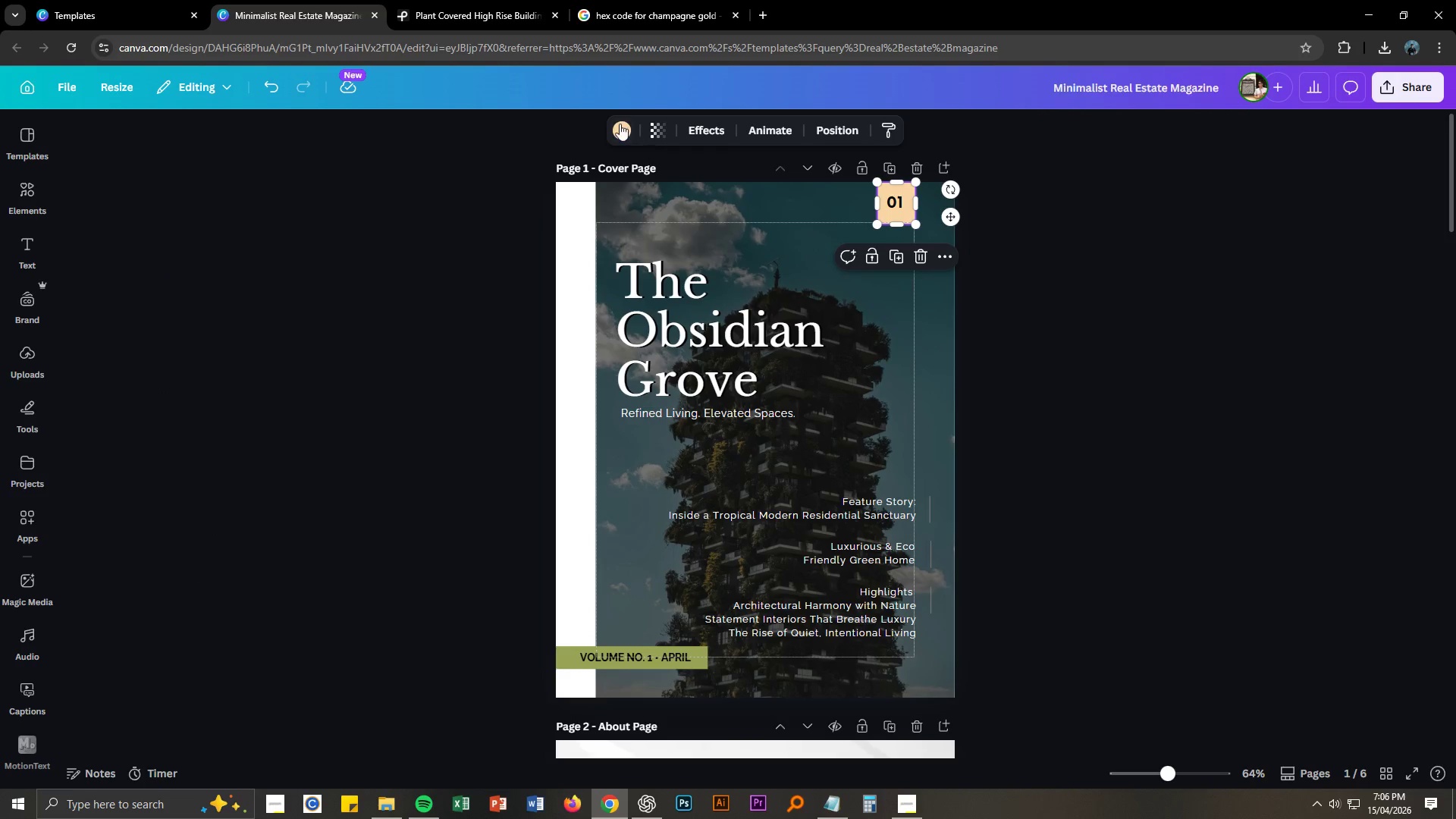 
left_click([620, 124])
 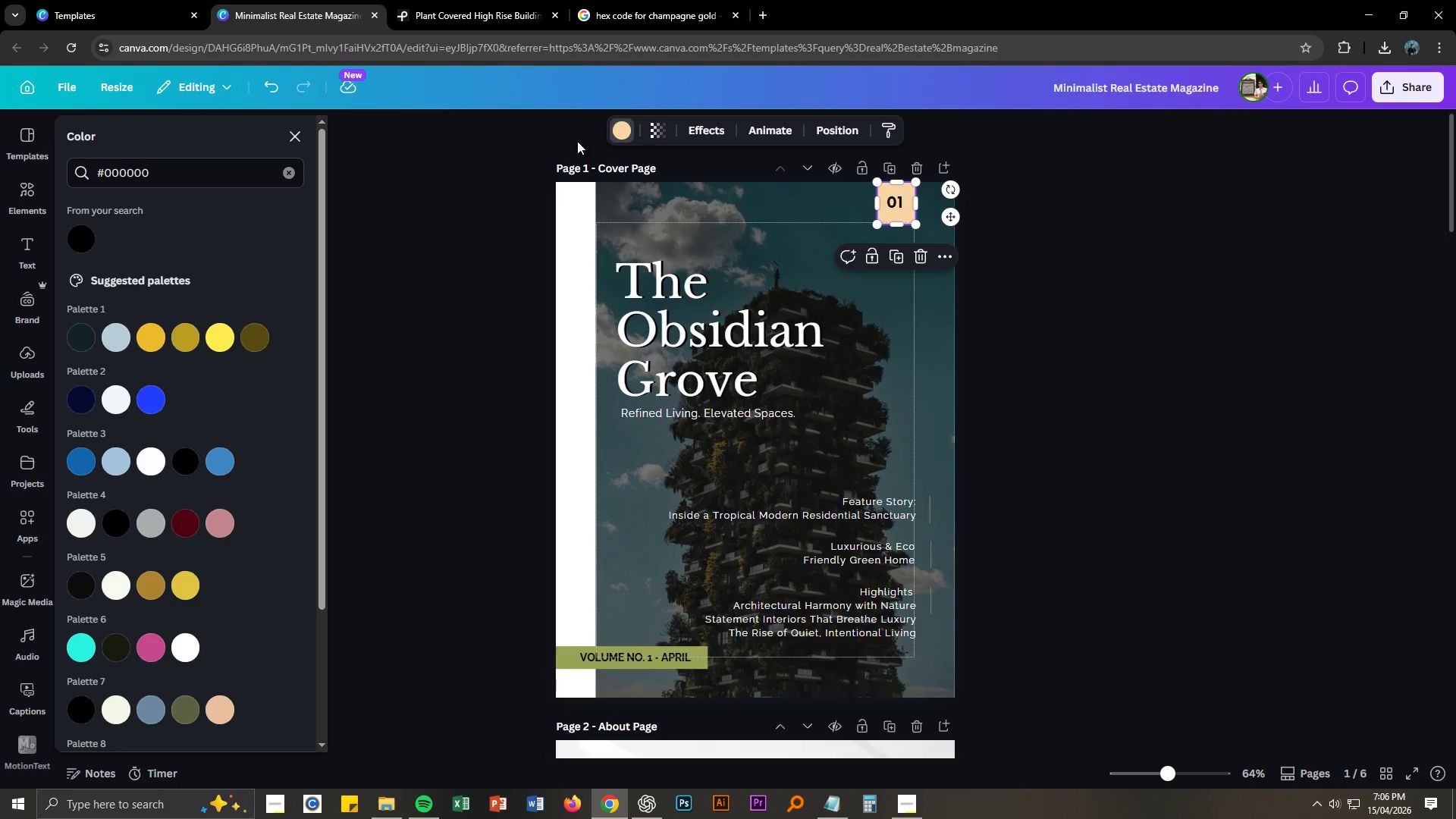 
left_click([289, 171])
 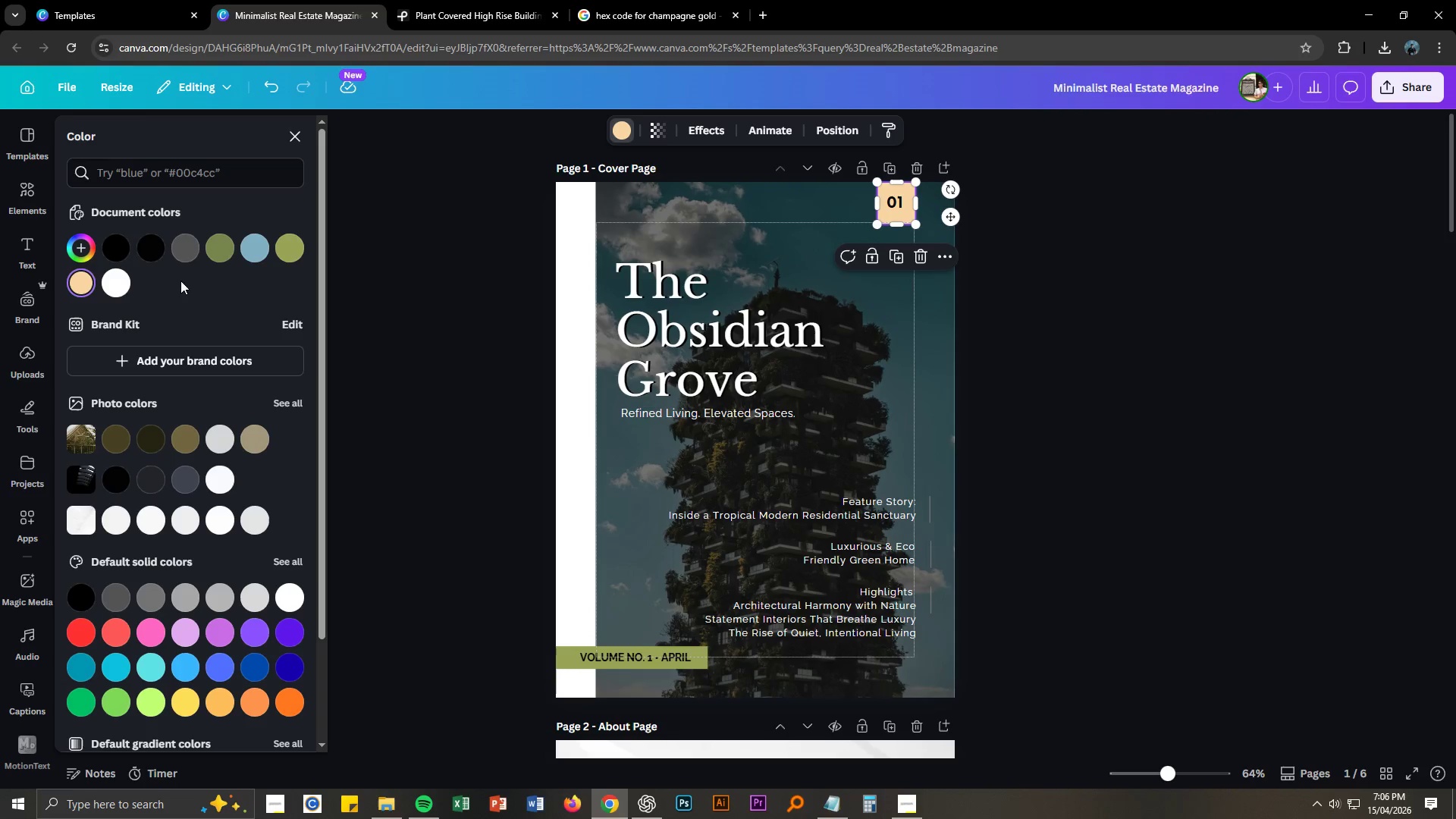 
left_click([451, 460])
 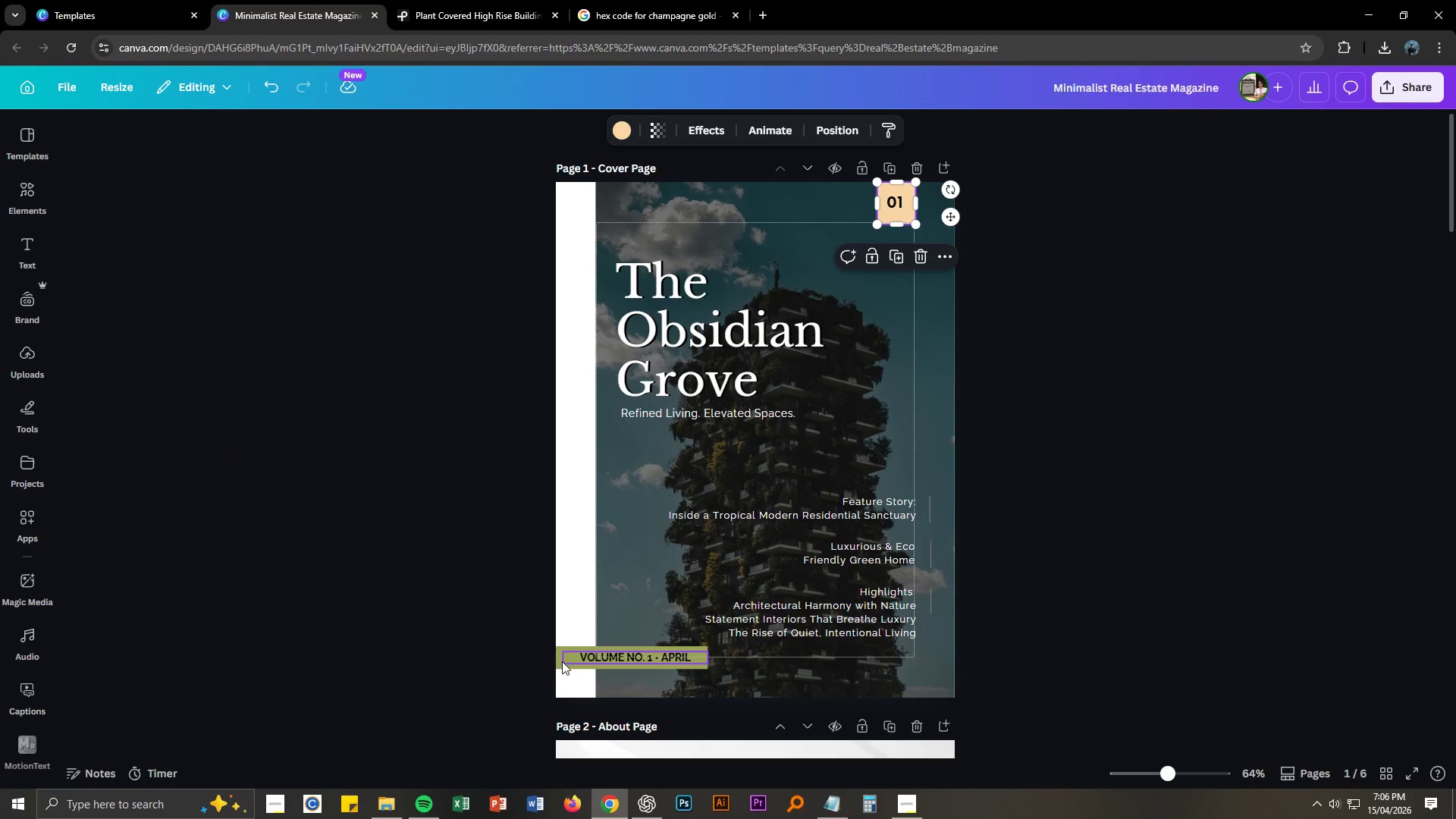 
left_click([557, 661])
 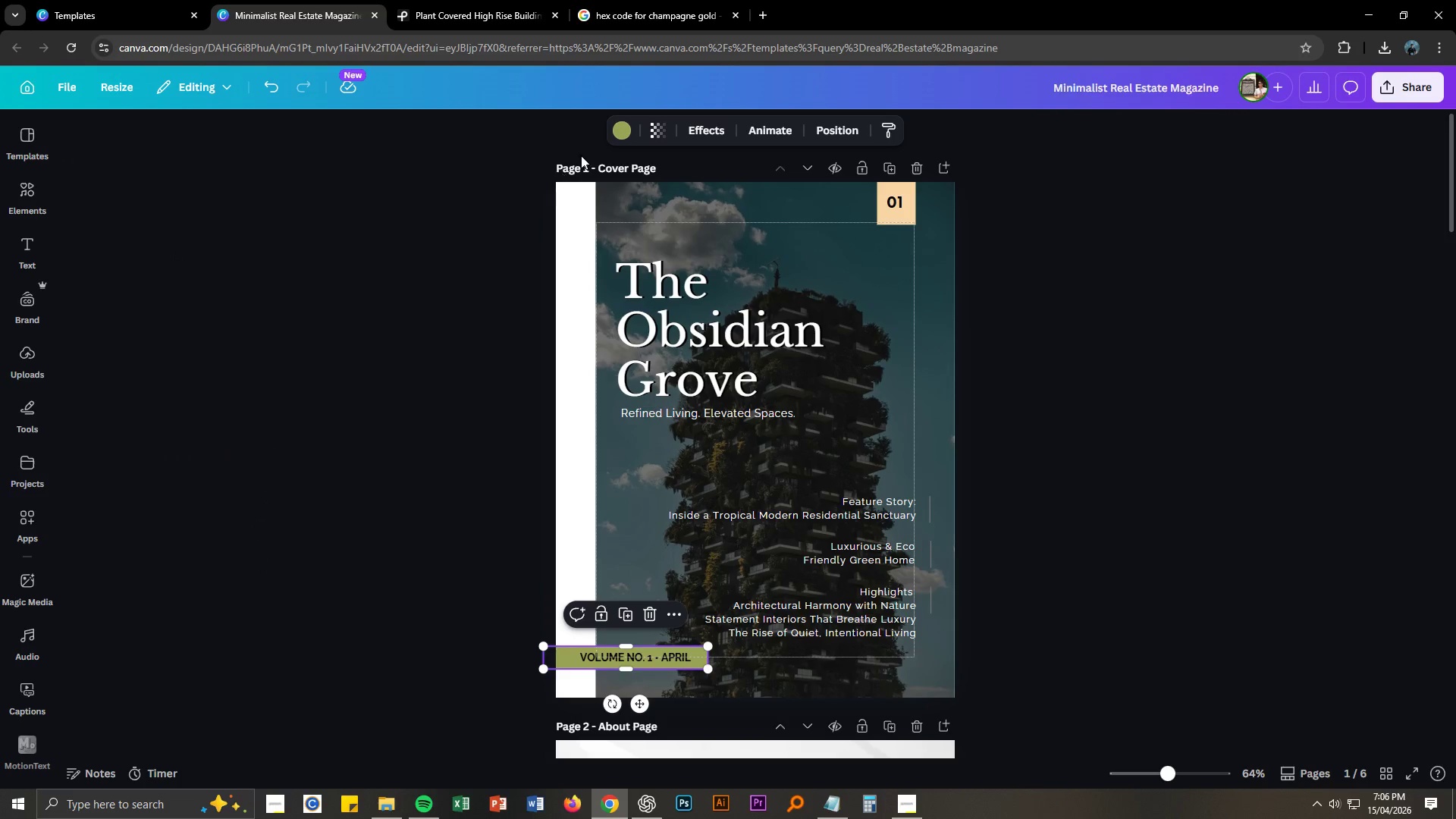 
left_click([619, 132])
 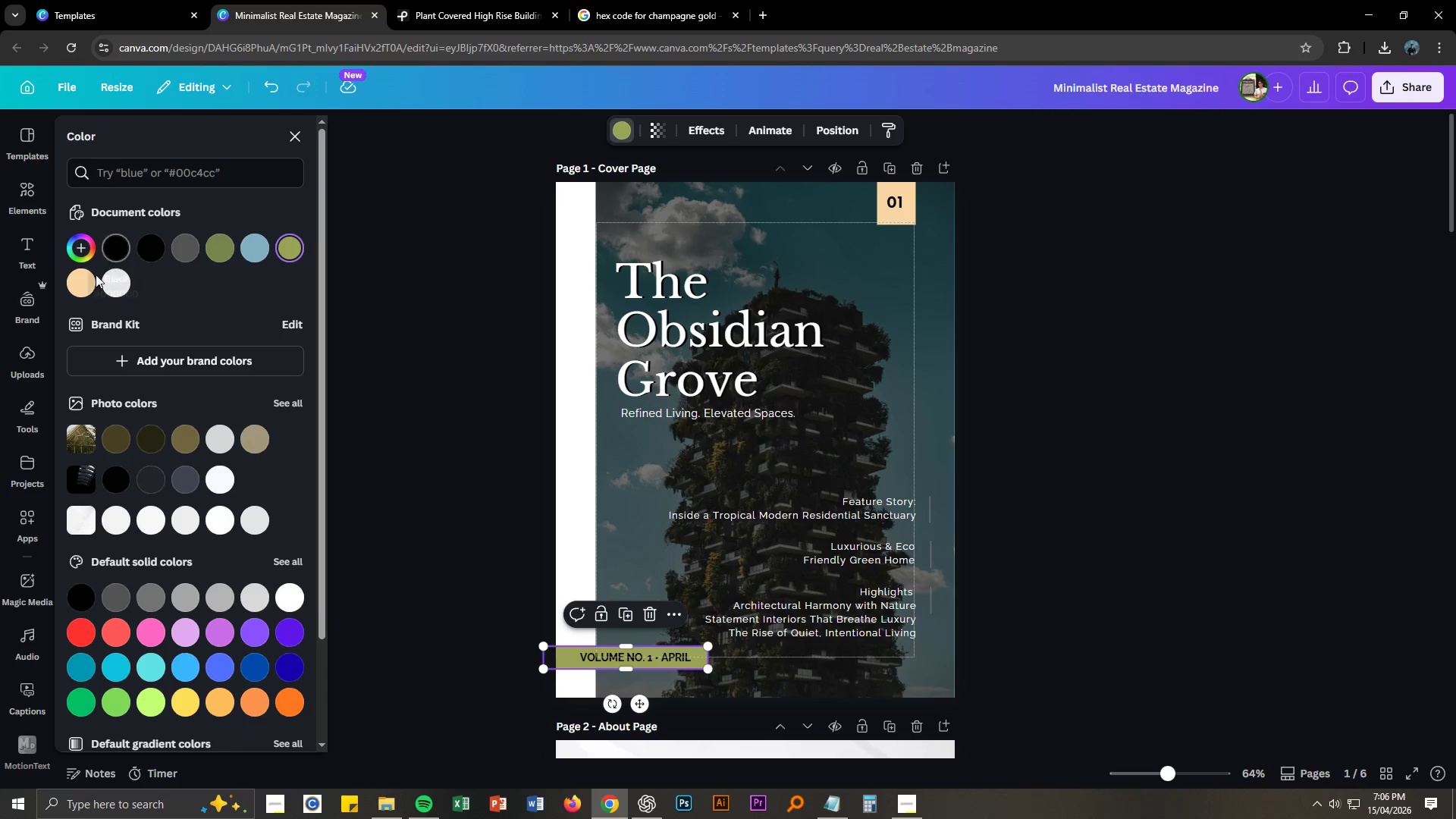 
left_click([86, 284])
 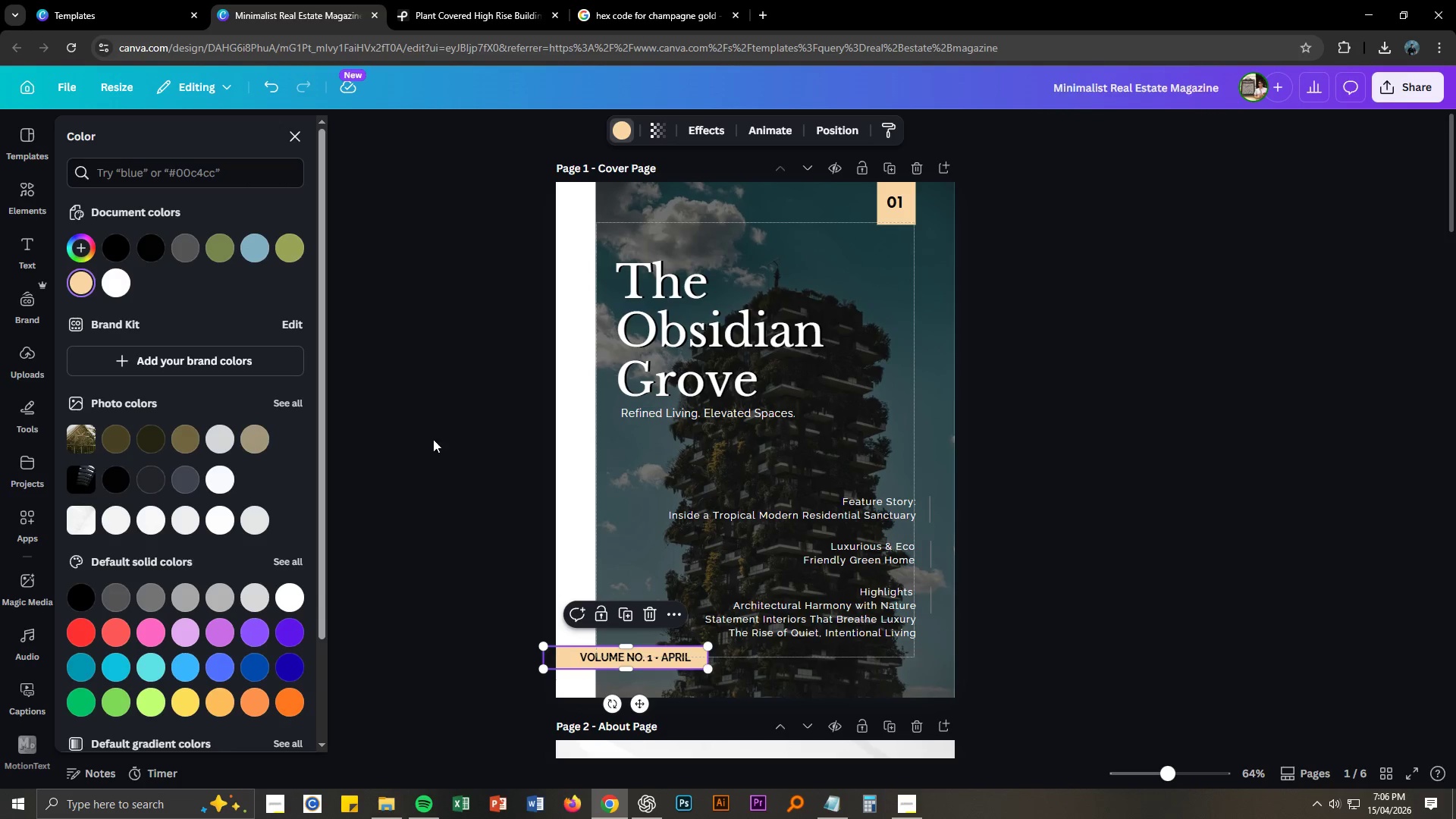 
left_click([405, 432])
 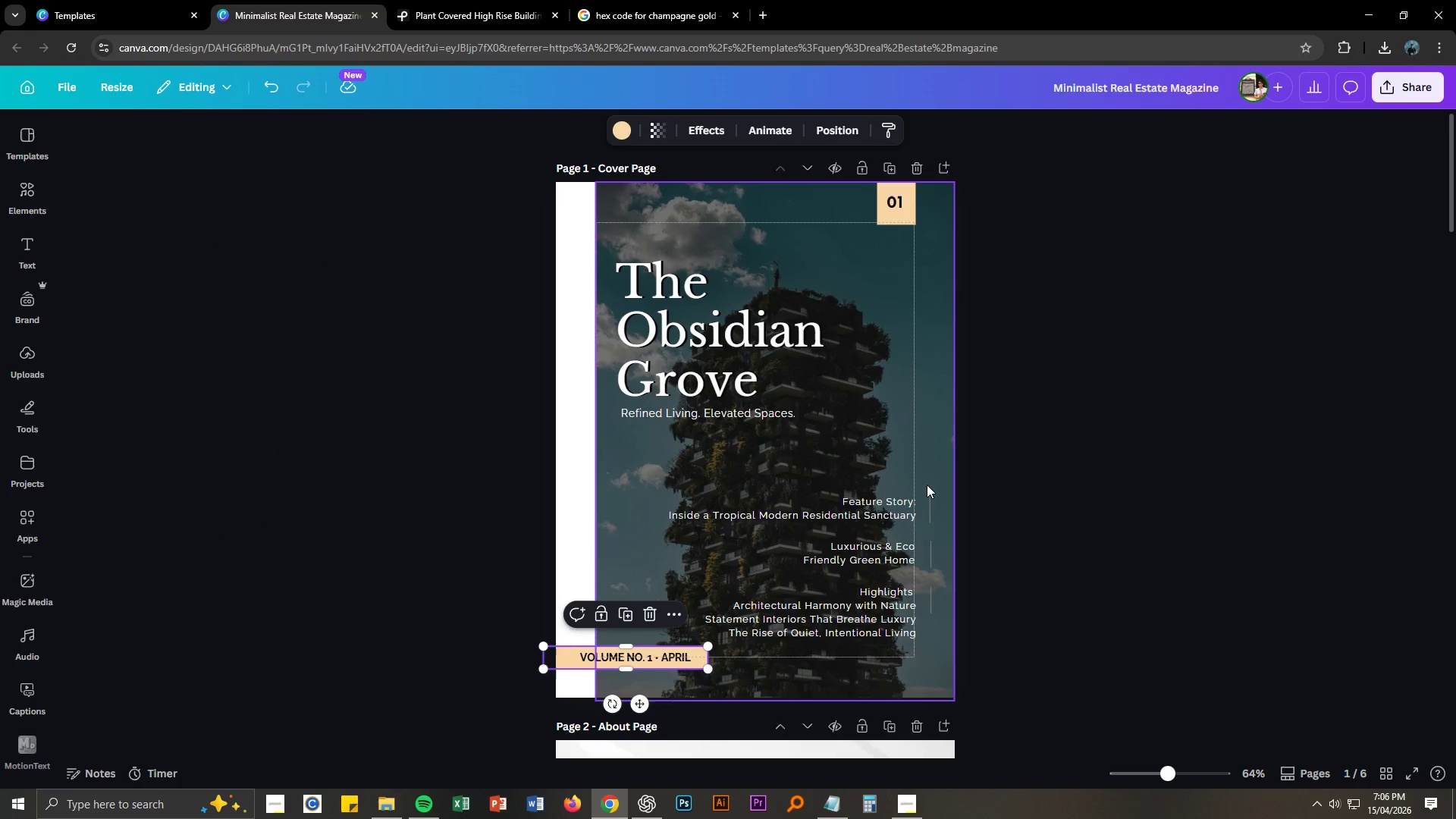 
left_click([1124, 496])
 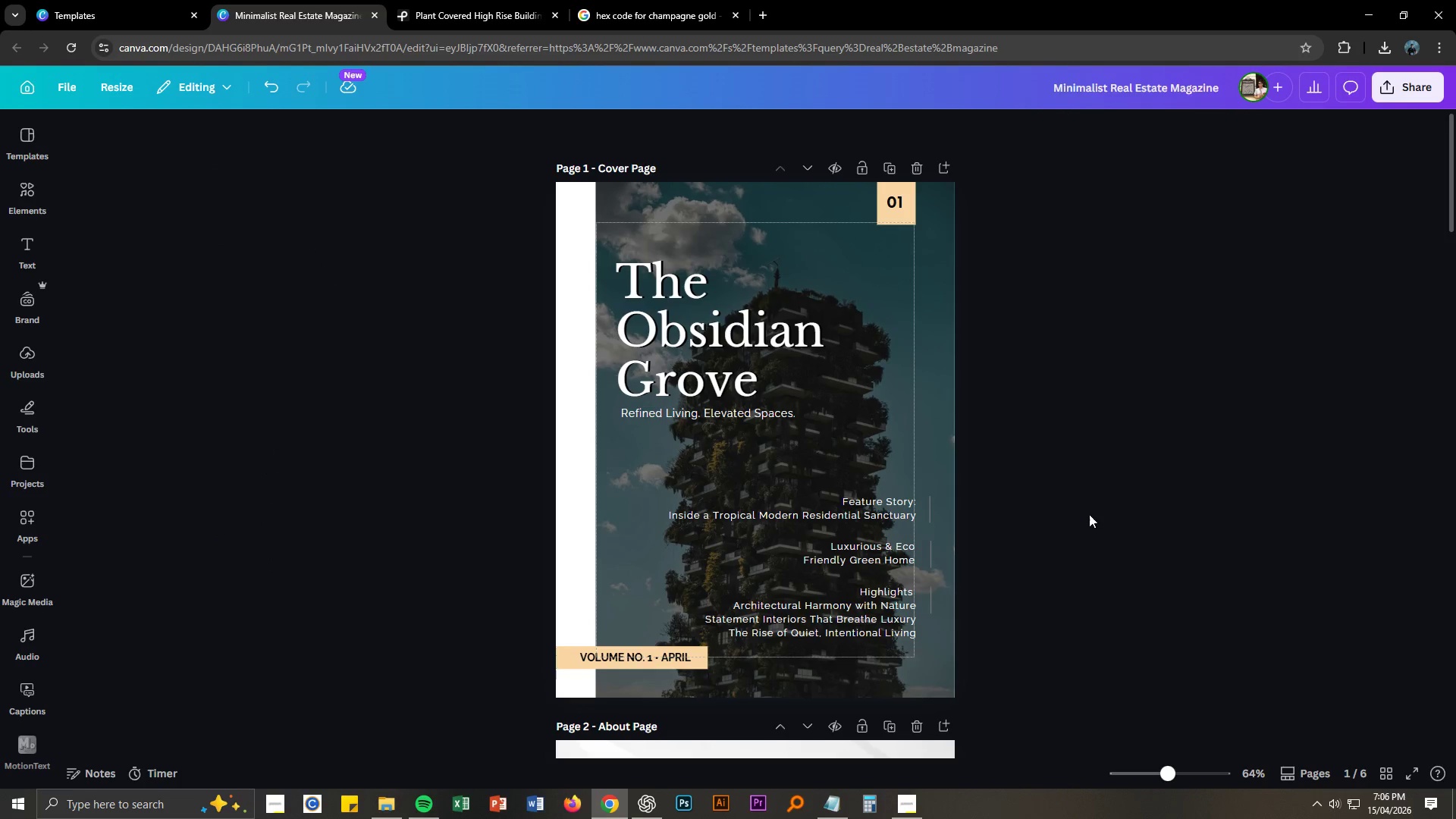 
double_click([1088, 514])
 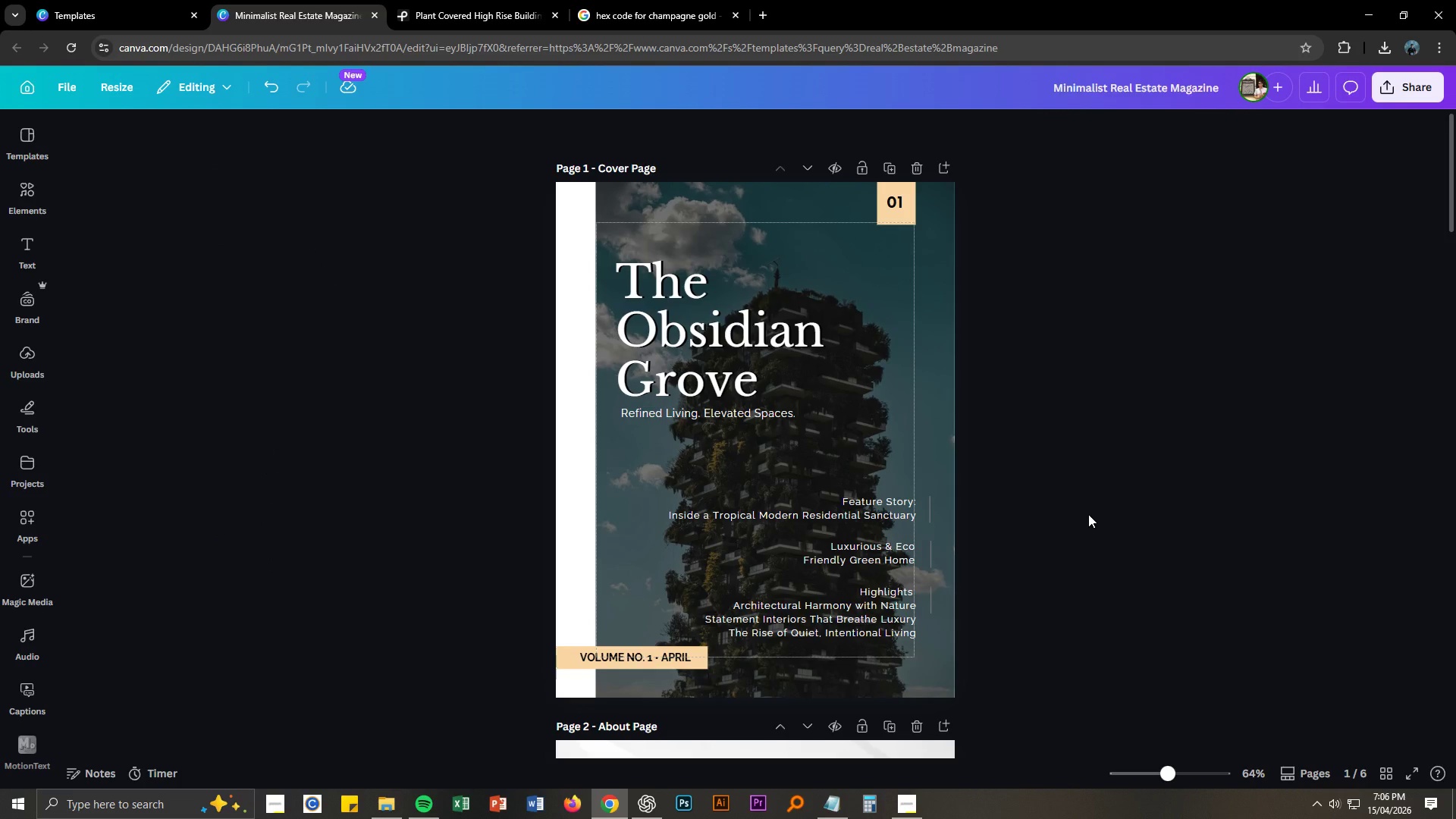 
triple_click([1088, 514])
 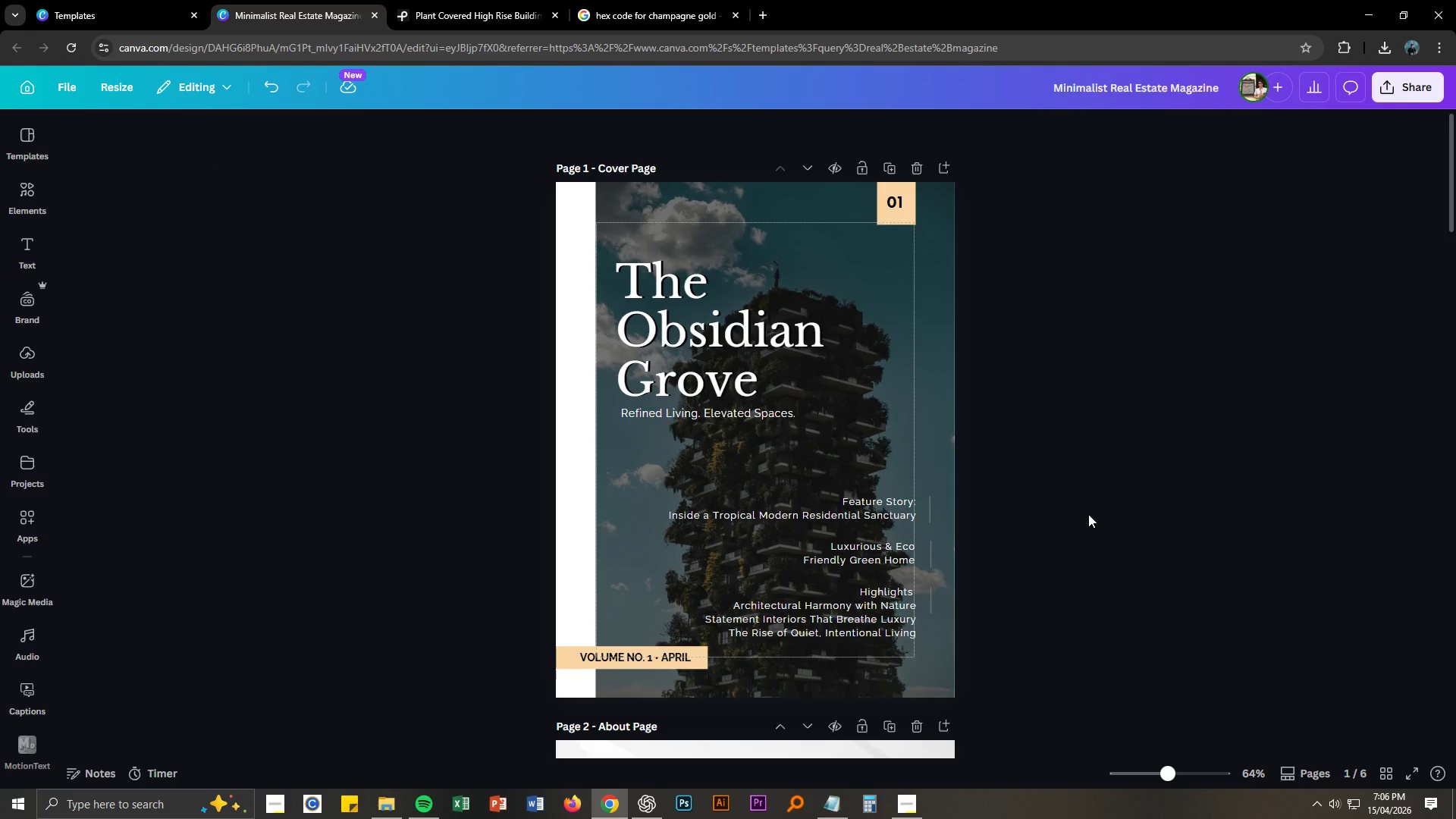 
key(Control+NumpadAdd)
 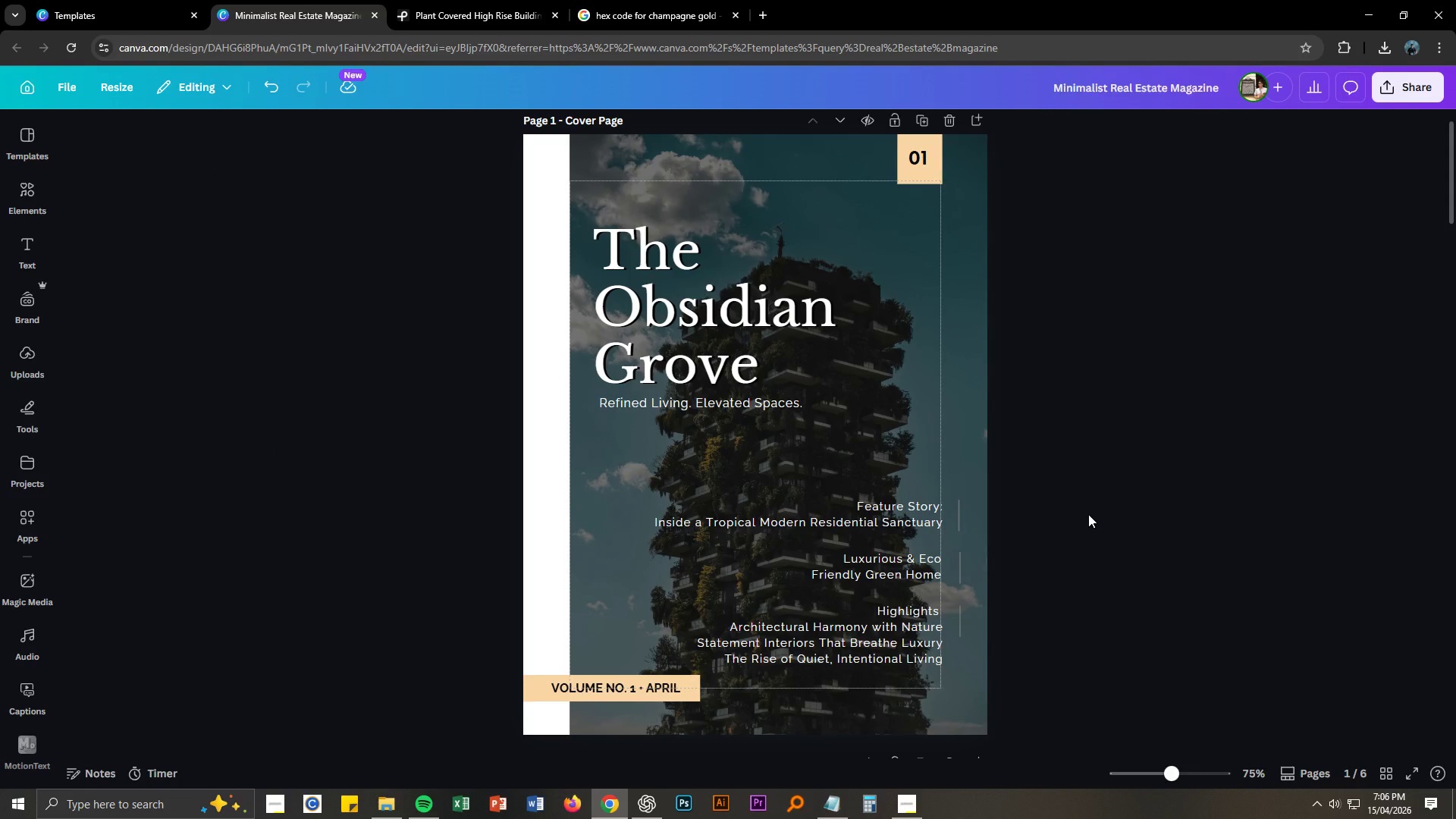 
key(Control+NumpadAdd)
 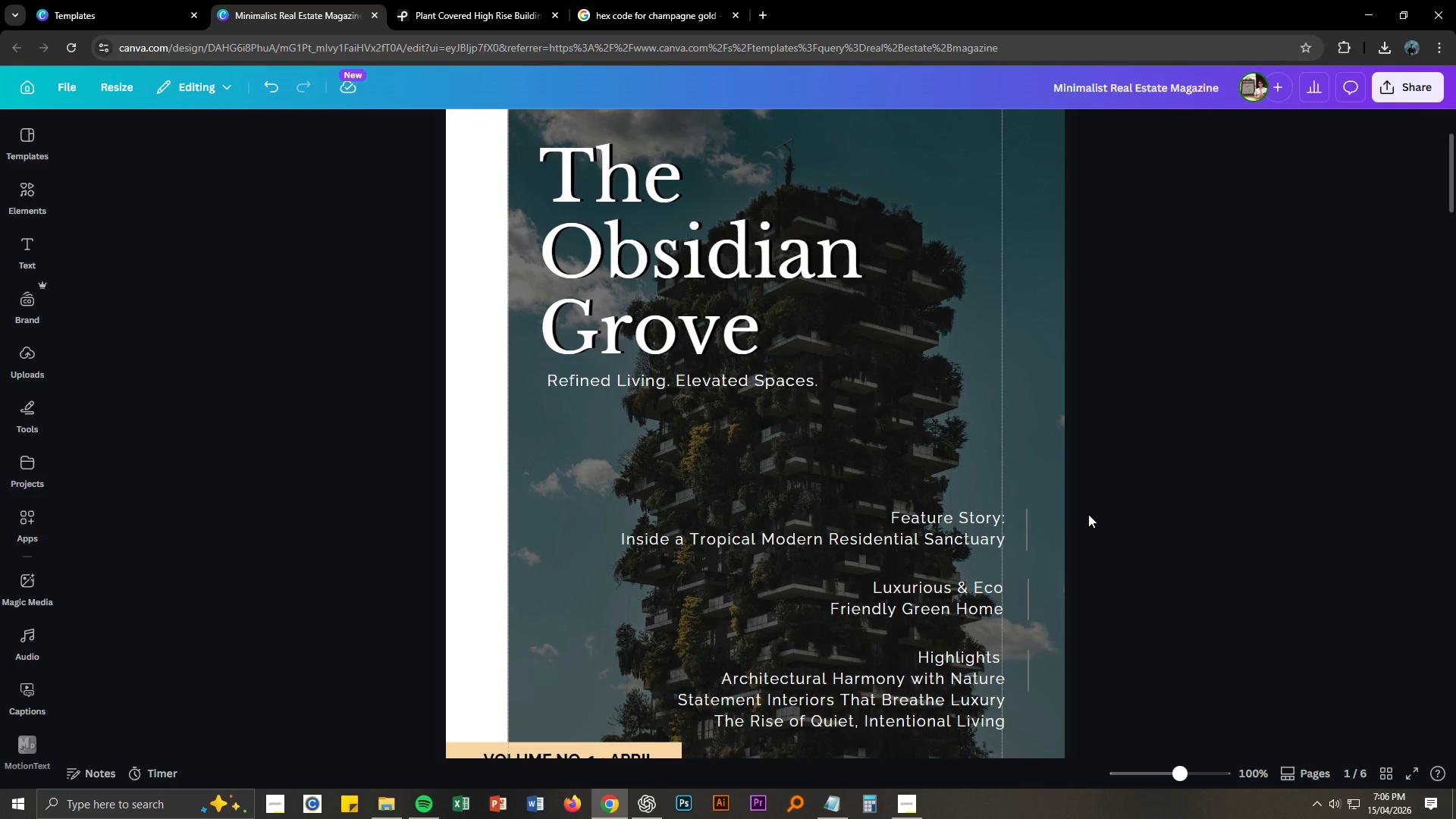 
scroll: coordinate [1088, 514], scroll_direction: up, amount: 2.0
 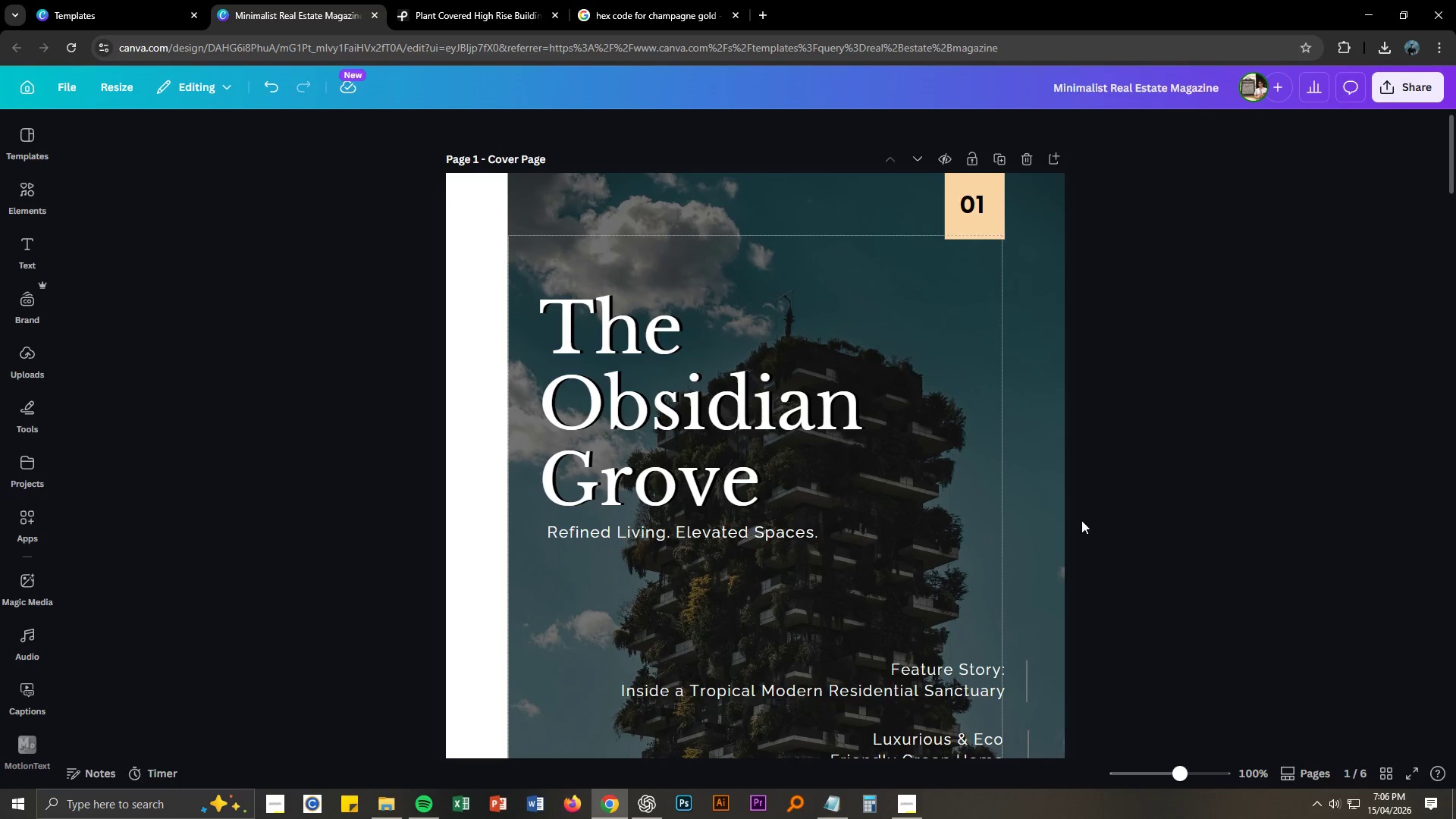 
scroll: coordinate [1078, 525], scroll_direction: down, amount: 5.0
 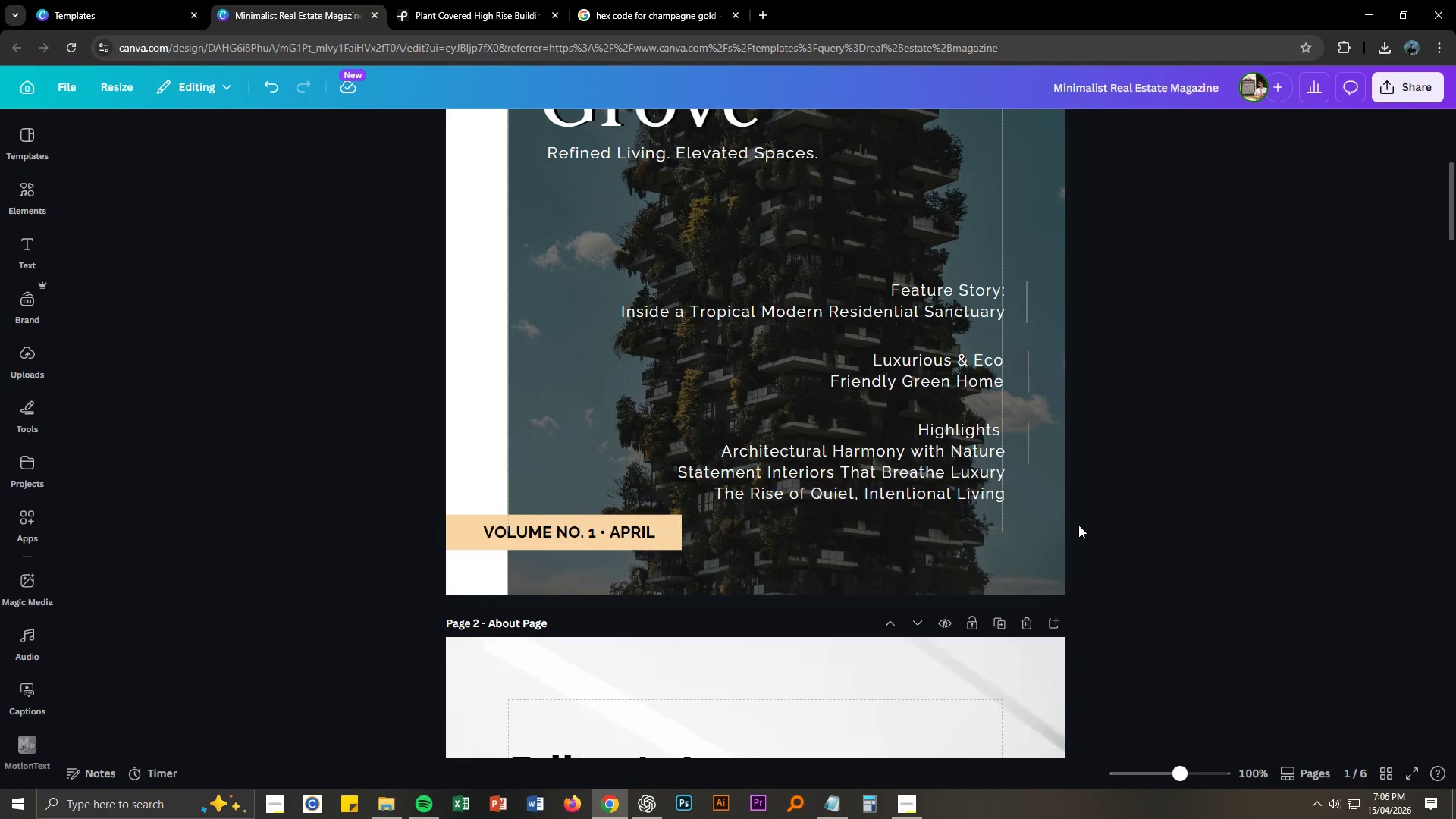 
scroll: coordinate [1078, 525], scroll_direction: up, amount: 2.0
 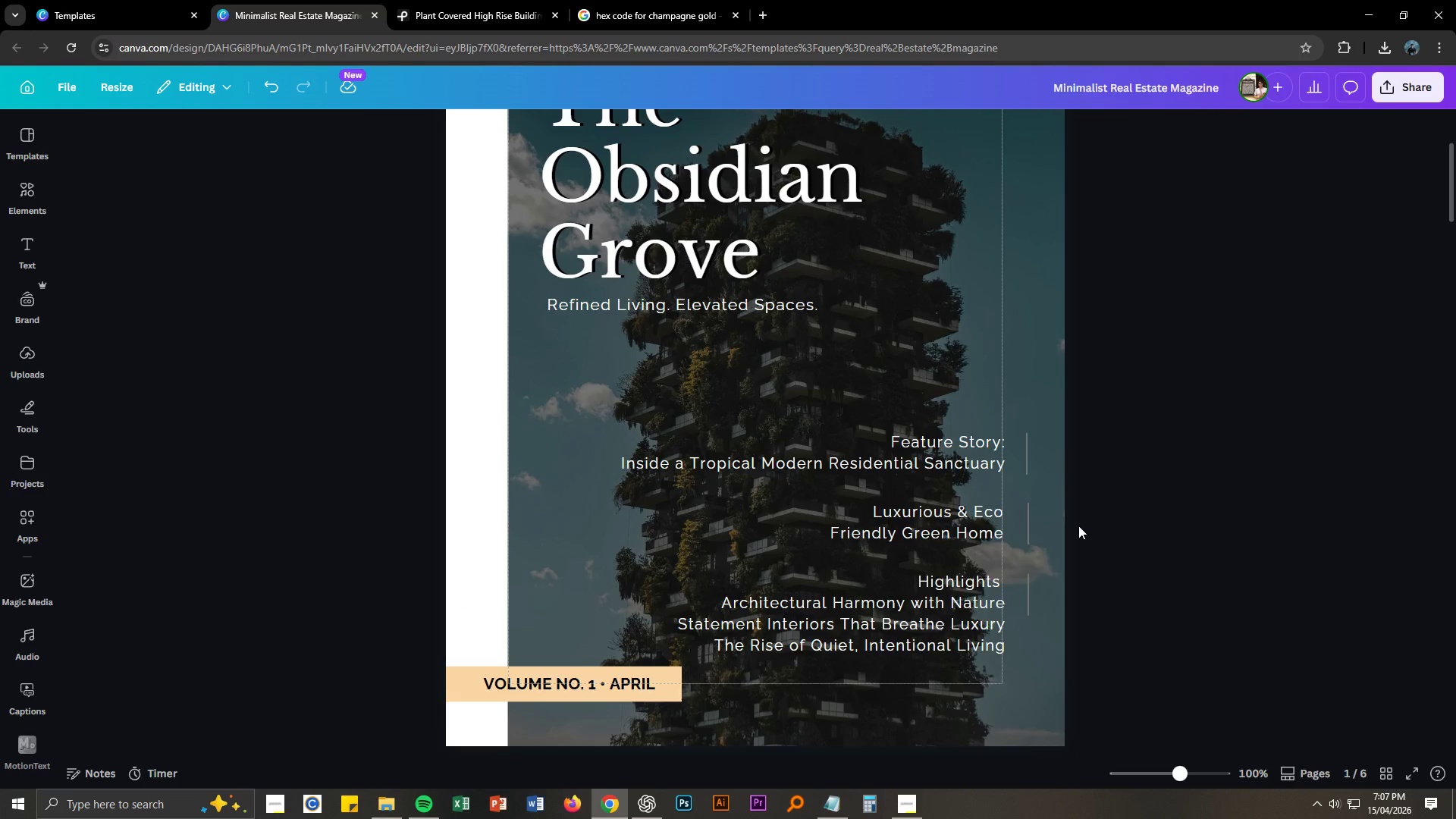 
left_click([431, 0])
 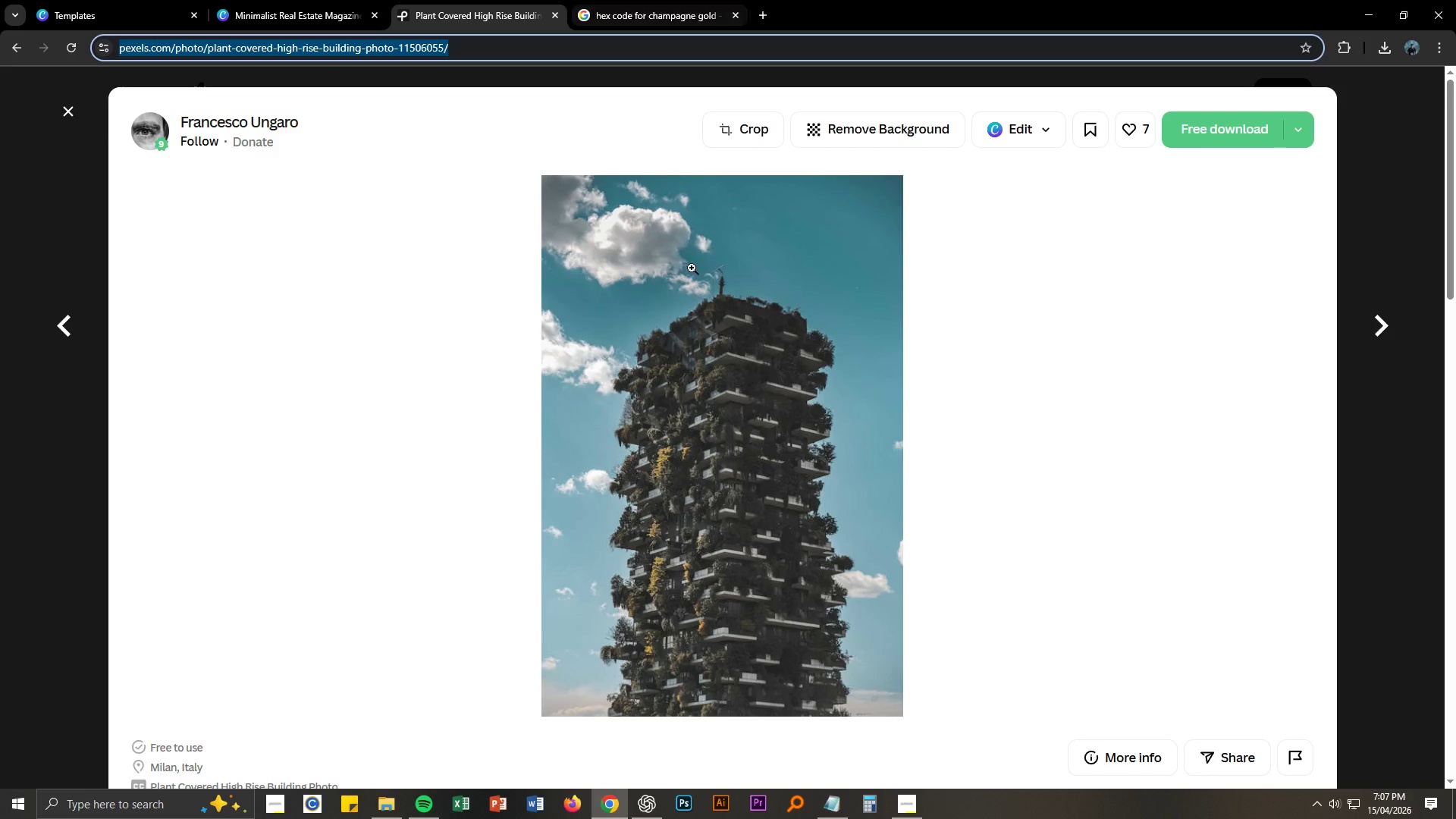 
scroll: coordinate [217, 324], scroll_direction: down, amount: 18.0
 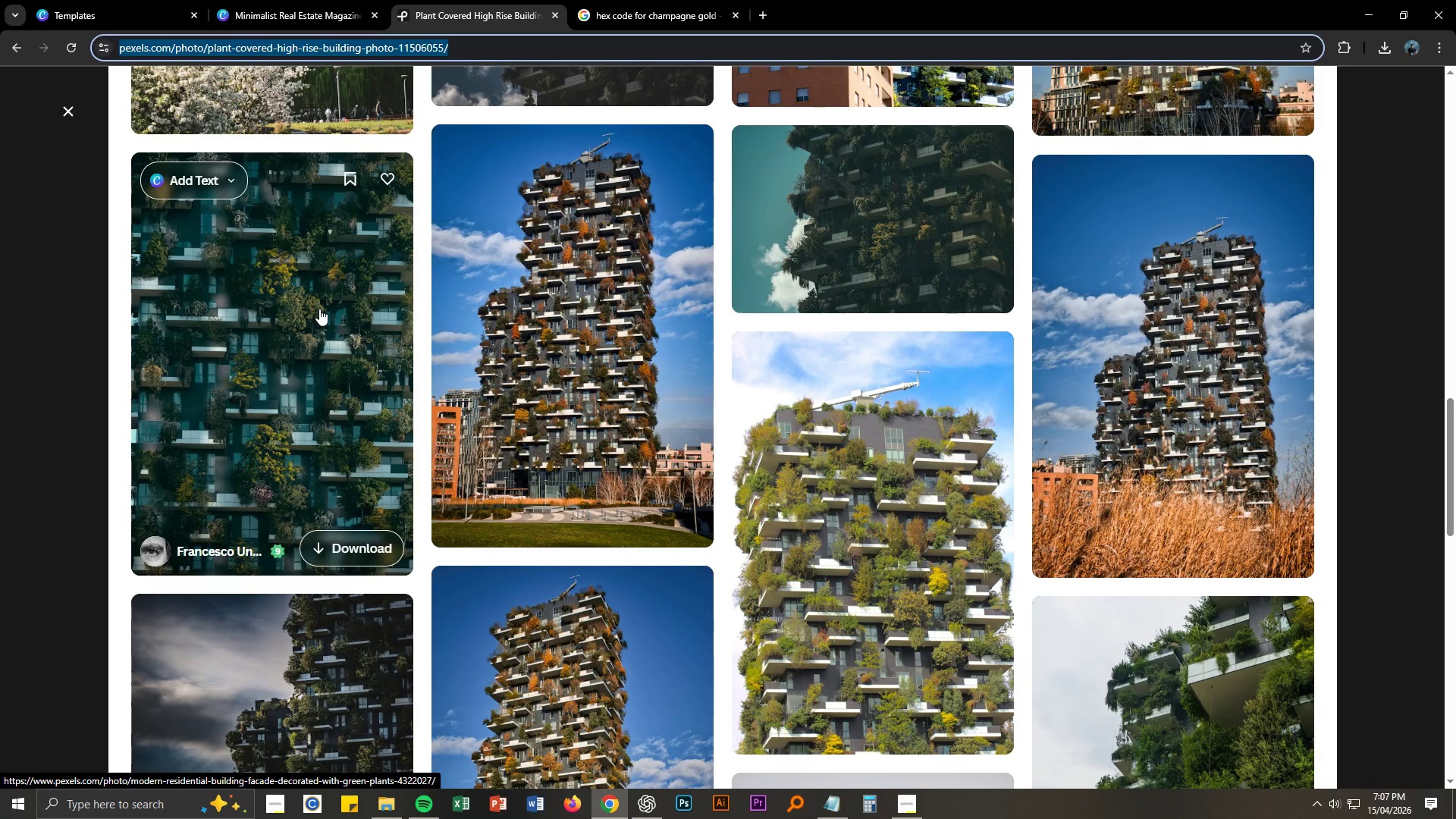 
scroll: coordinate [328, 241], scroll_direction: down, amount: 12.0
 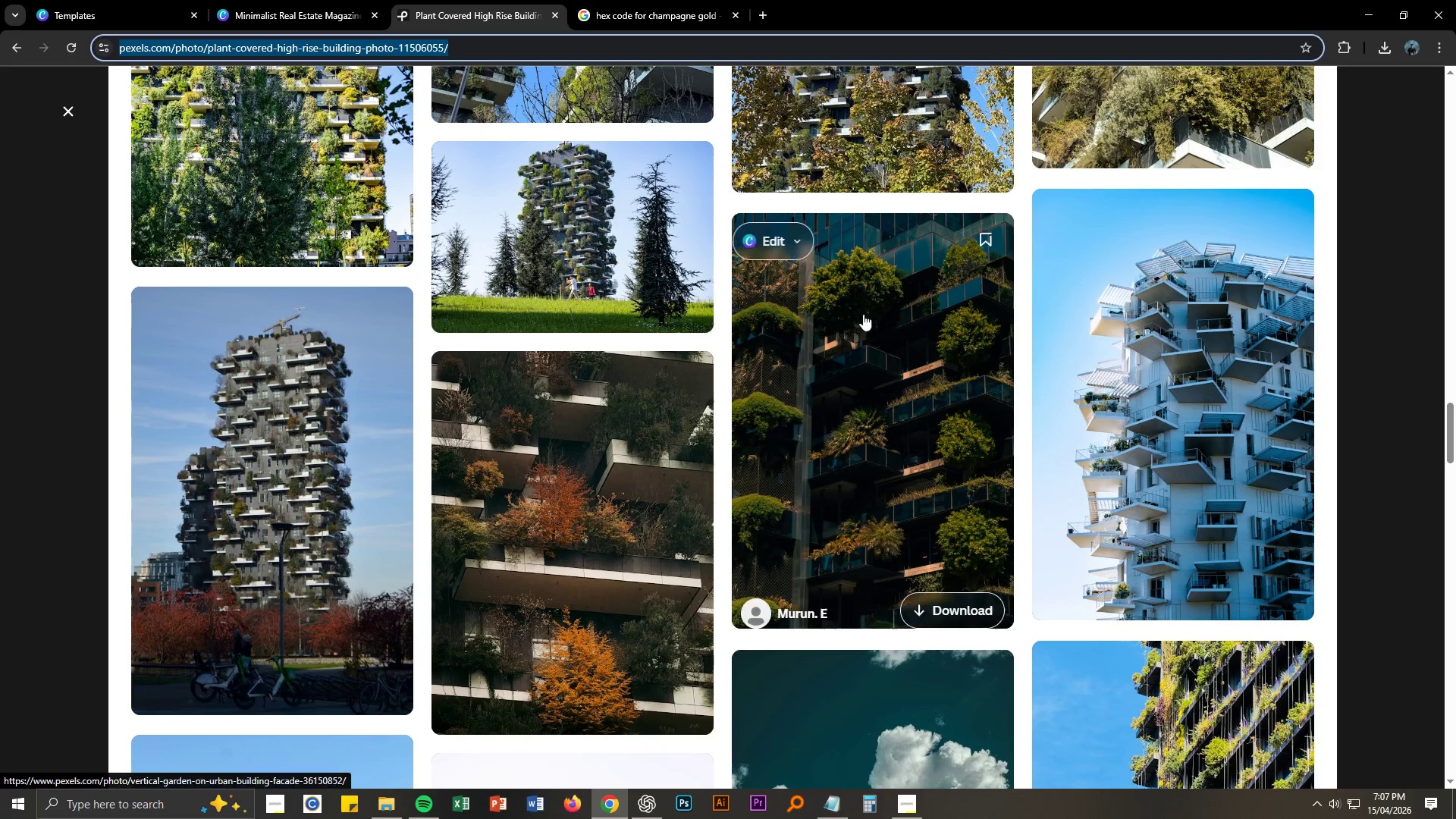 
left_click([922, 287])
 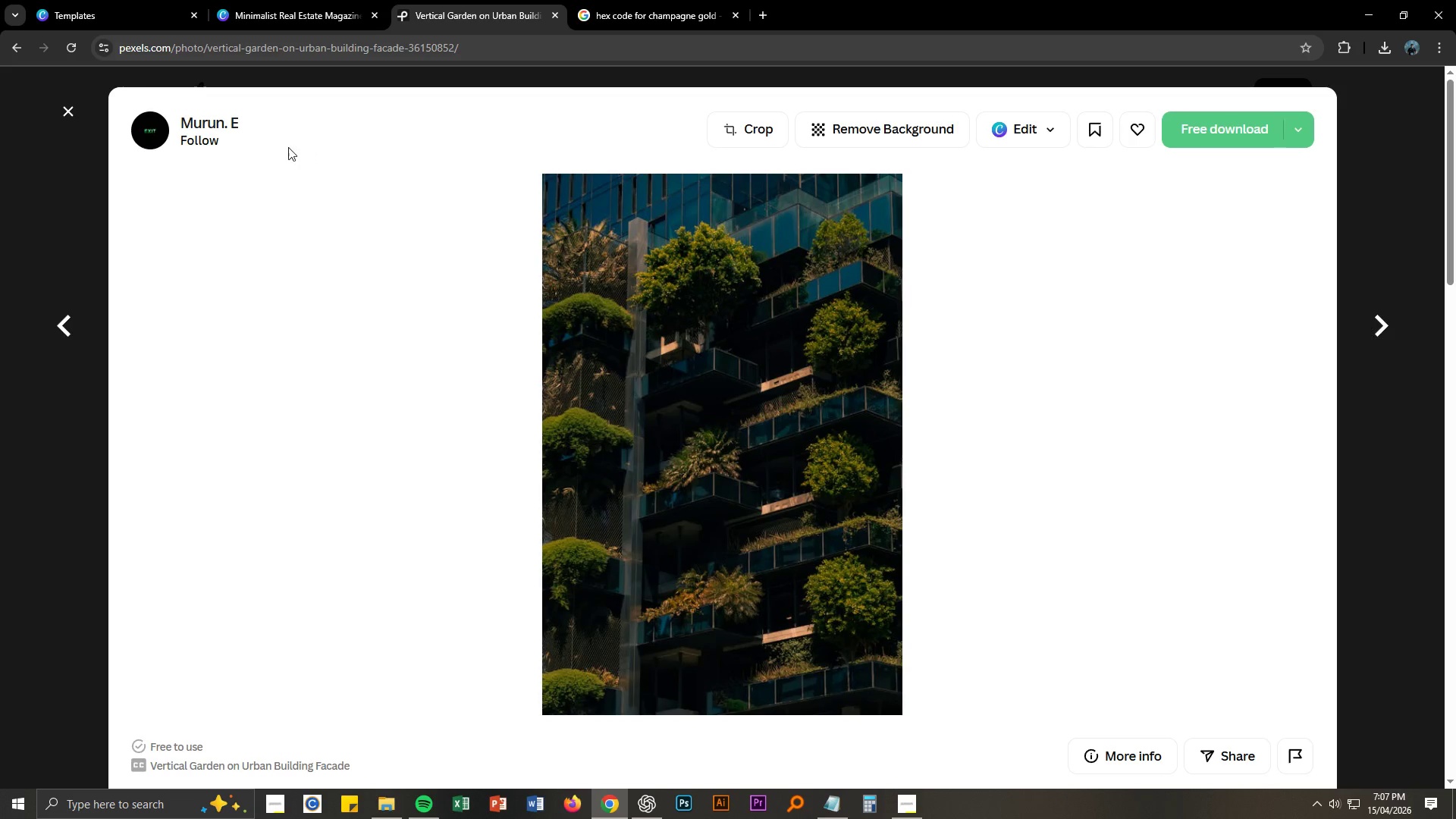 
left_click([68, 112])
 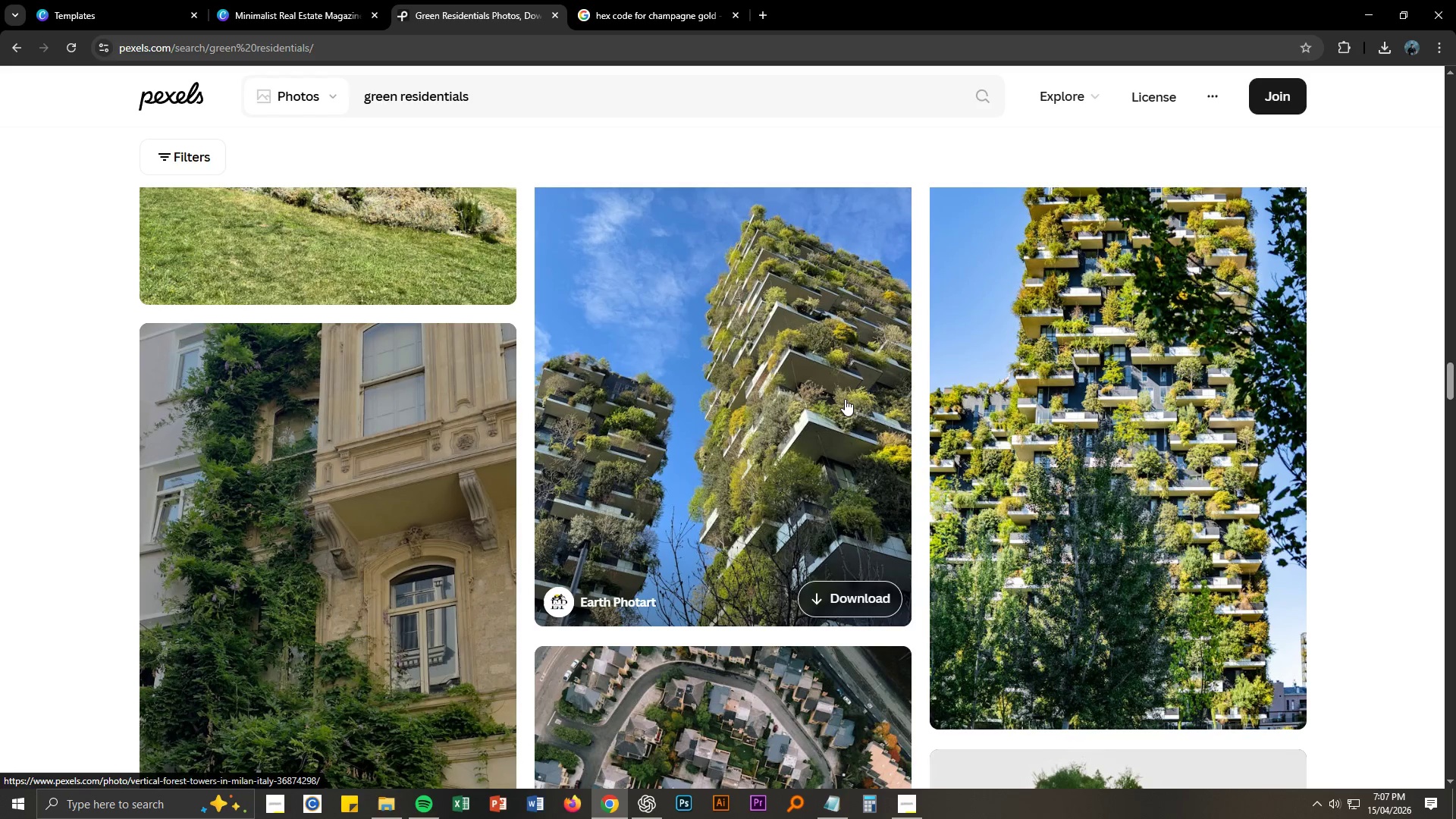 
scroll: coordinate [670, 365], scroll_direction: down, amount: 32.0
 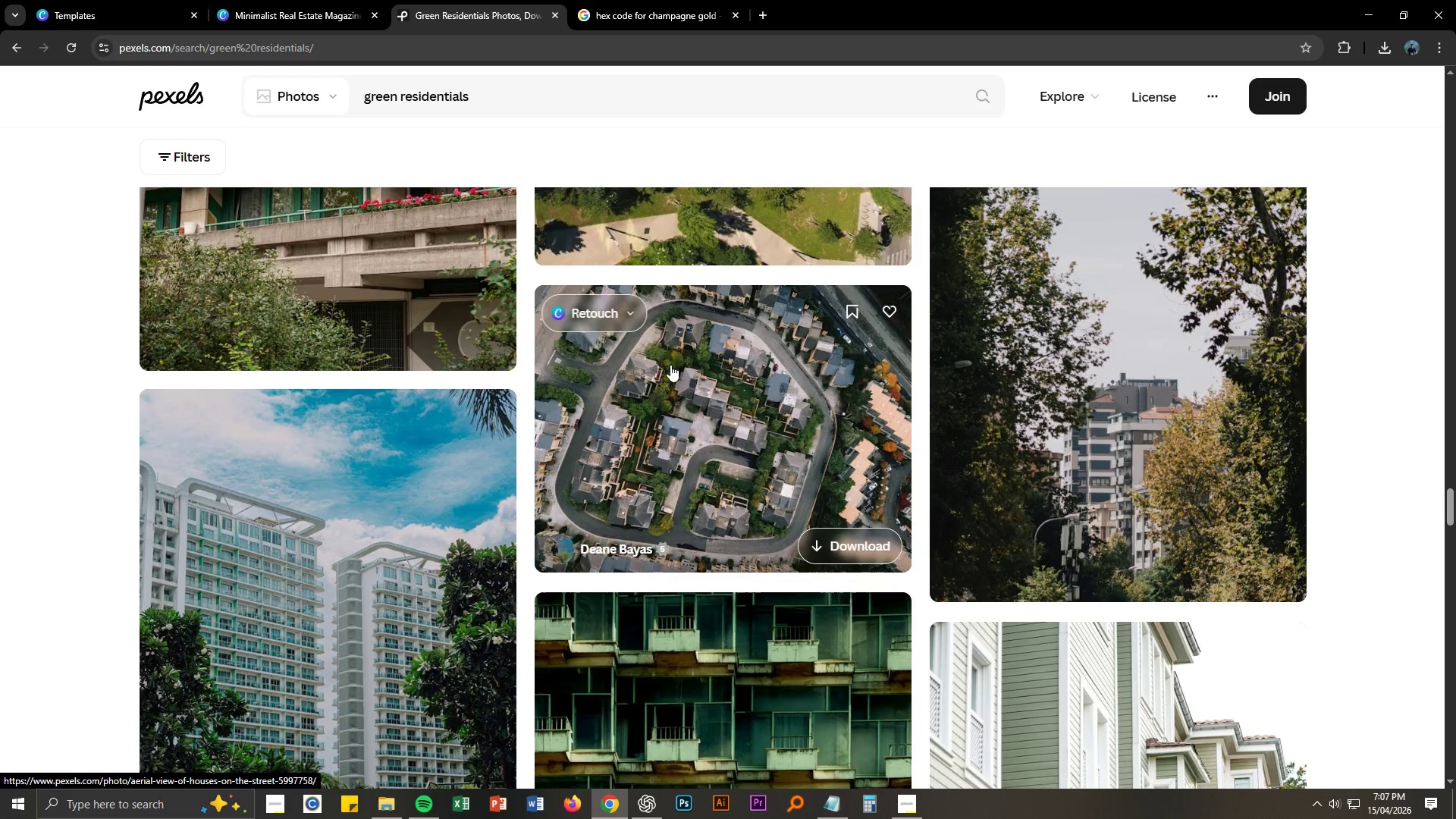 
scroll: coordinate [652, 351], scroll_direction: down, amount: 20.0
 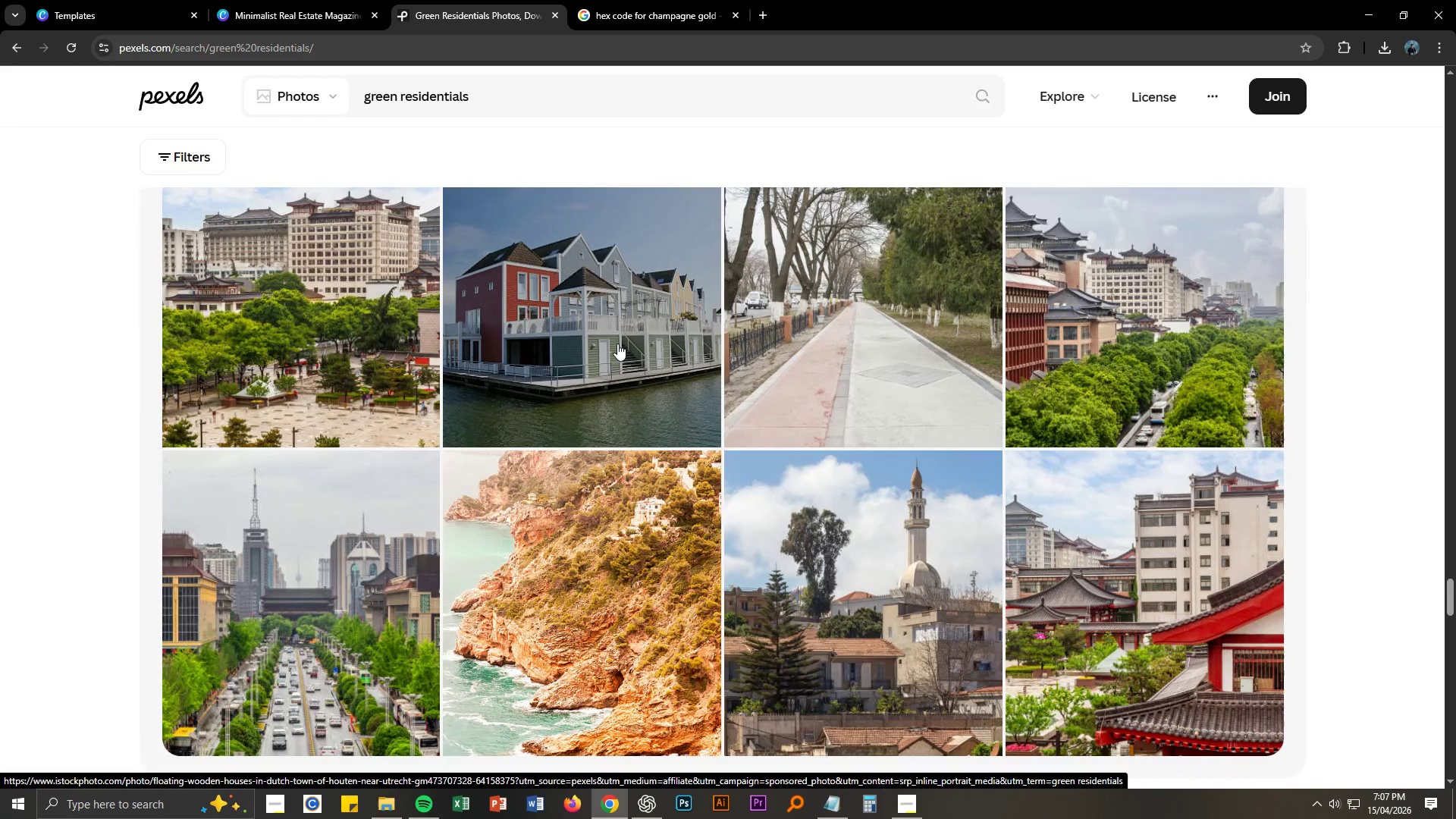 
scroll: coordinate [857, 579], scroll_direction: down, amount: 4.0
 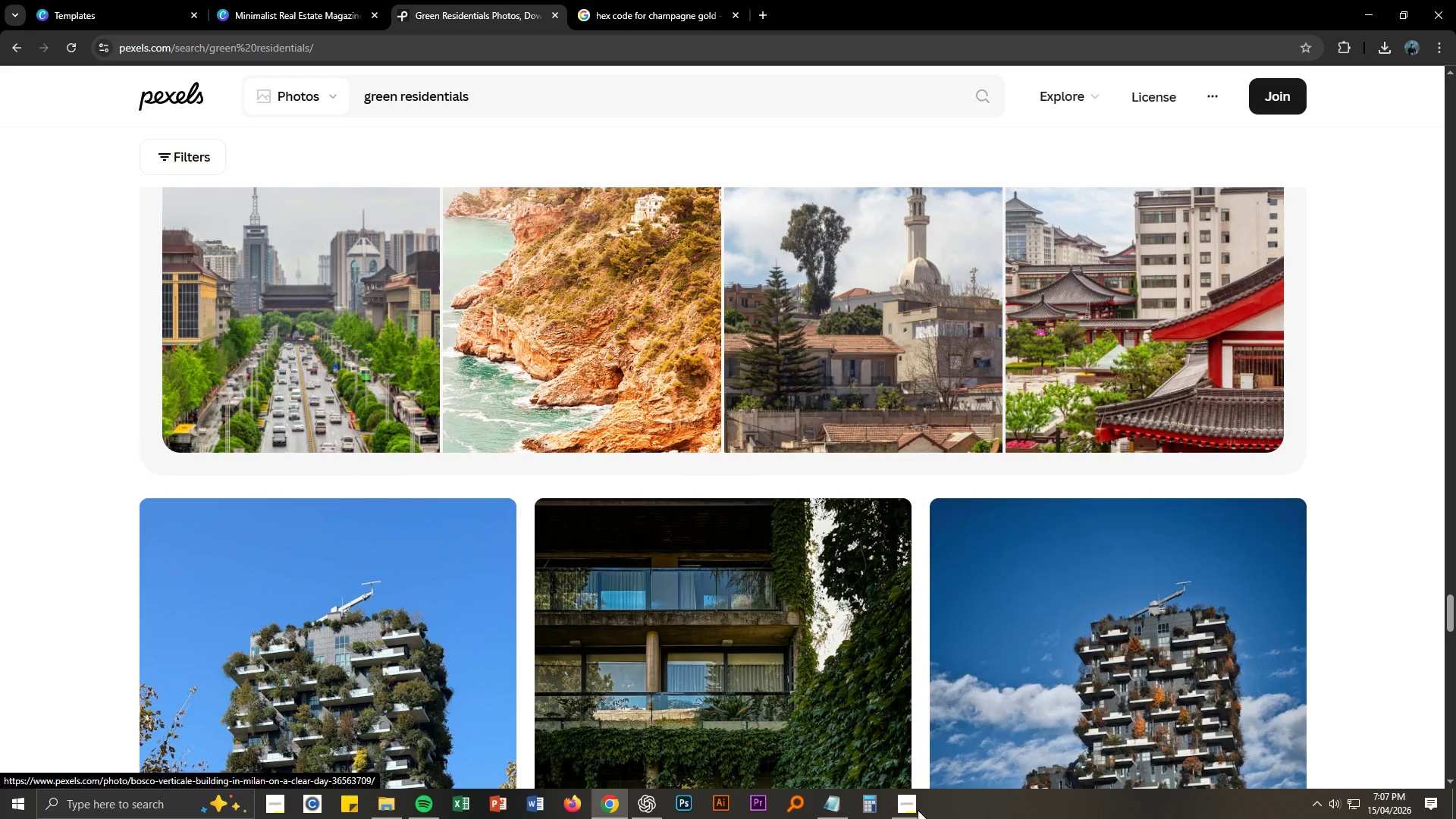 
left_click([914, 807])